 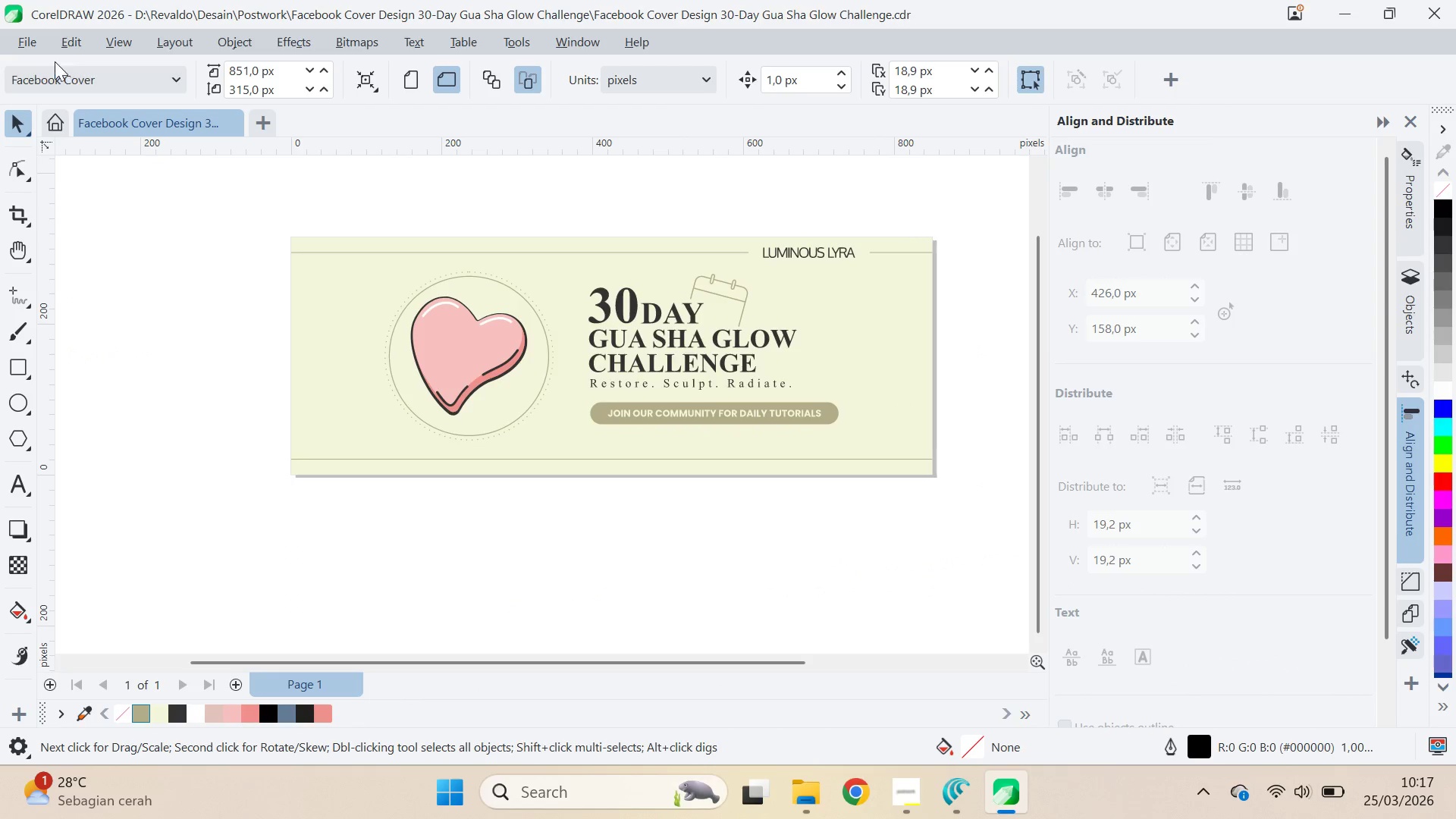 
left_click([281, 493])
 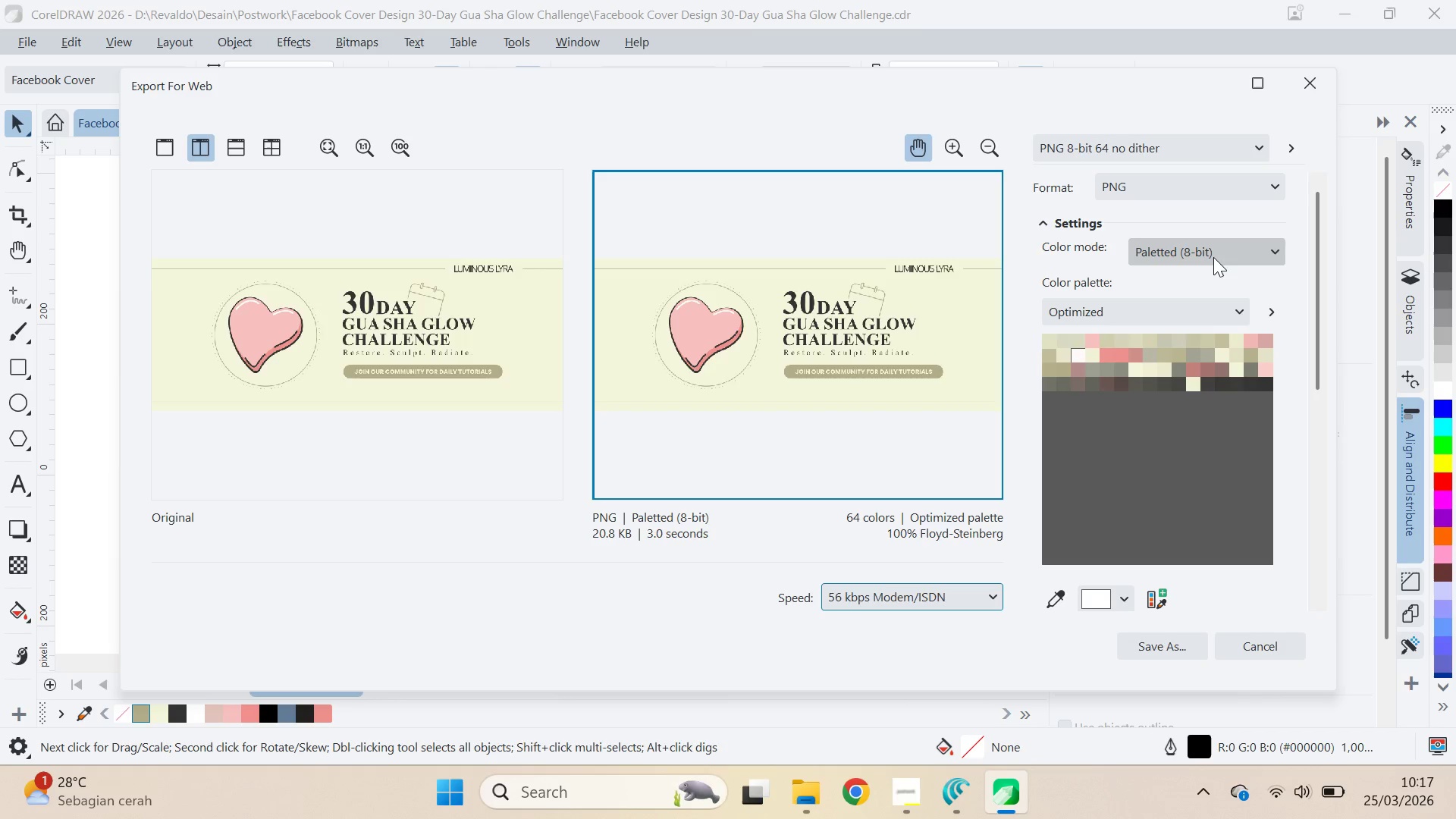 
left_click_drag(start_coordinate=[1313, 281], to_coordinate=[1306, 410])
 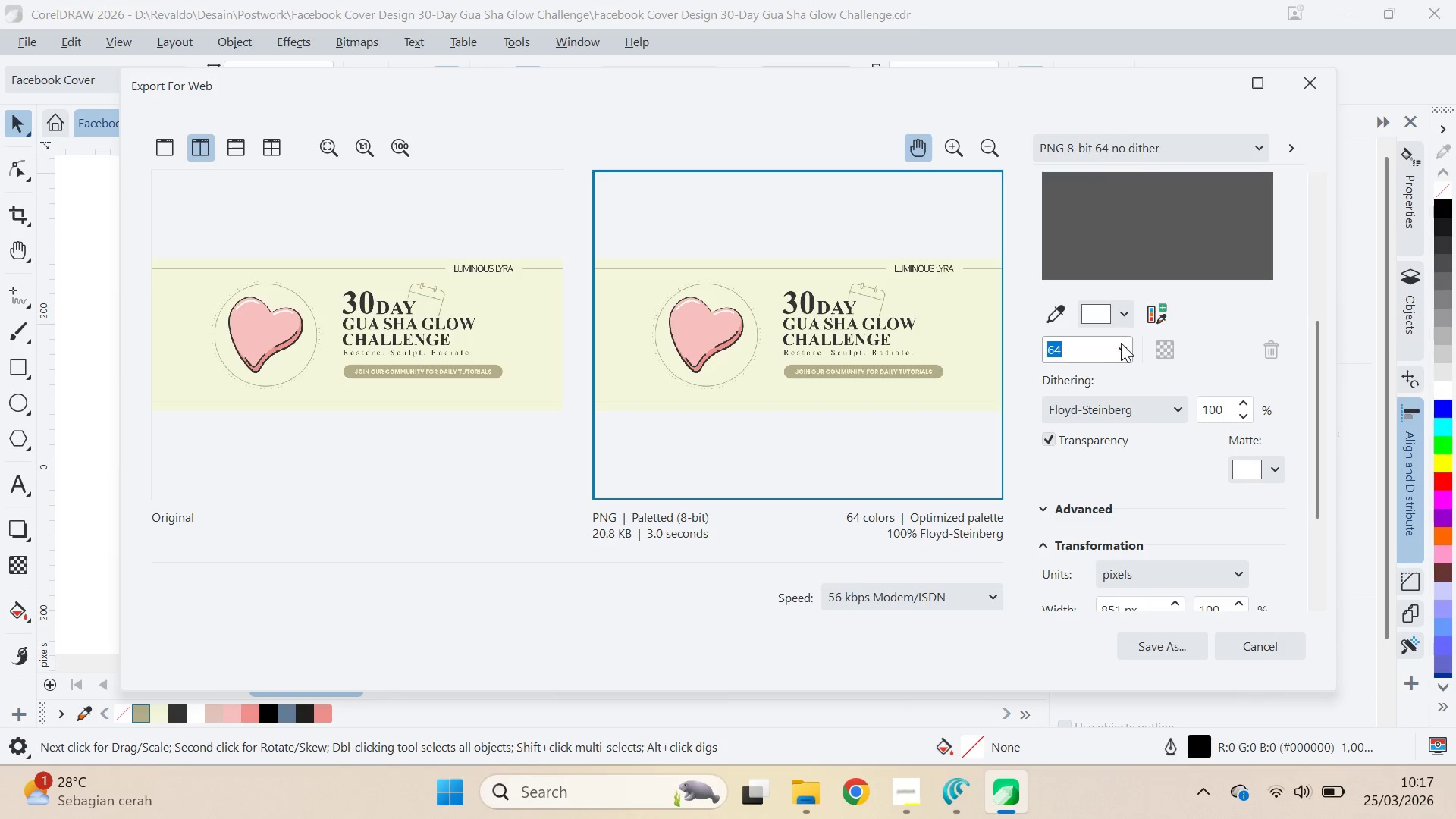 
left_click([1125, 343])
 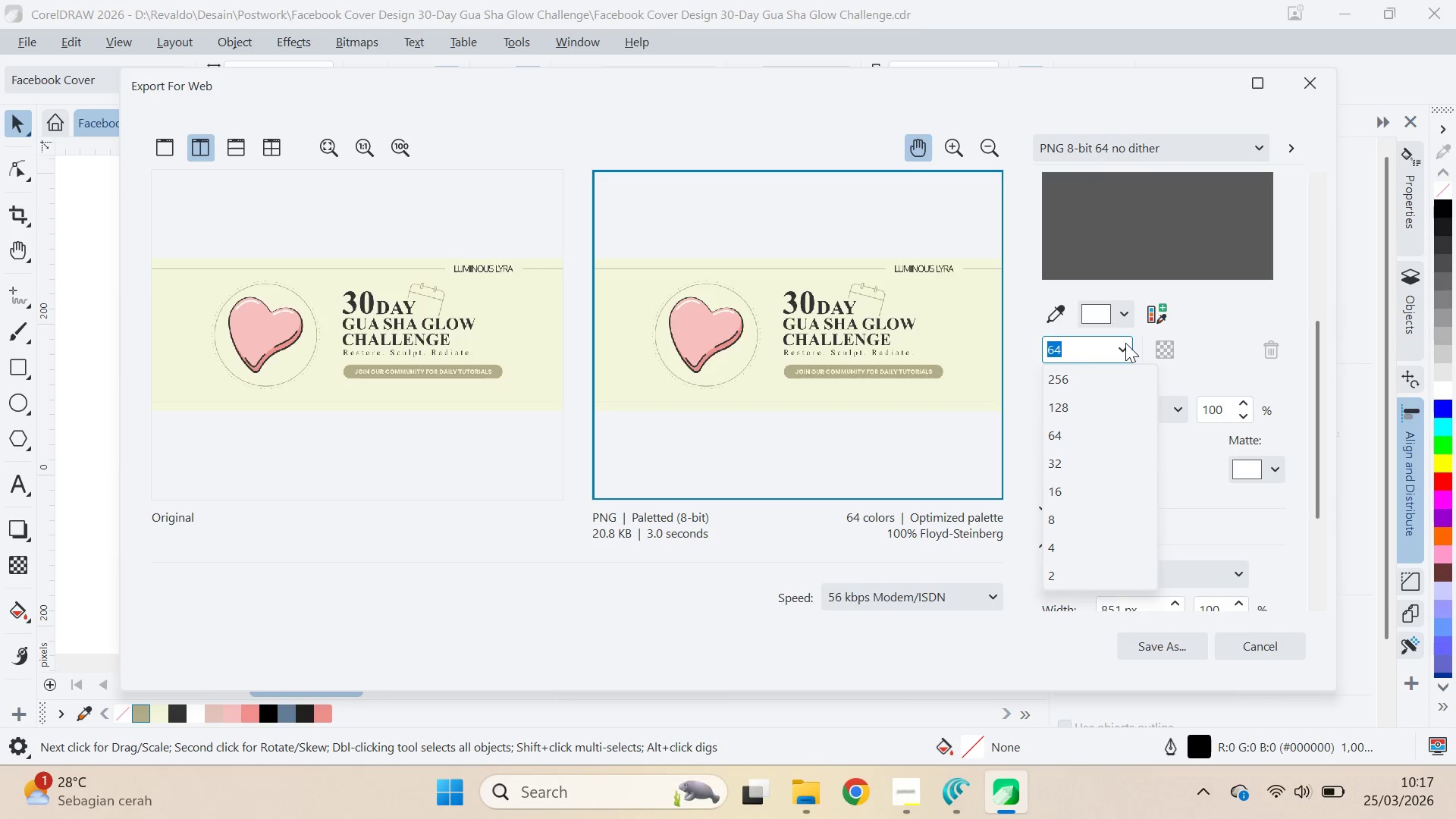 
left_click([1125, 343])
 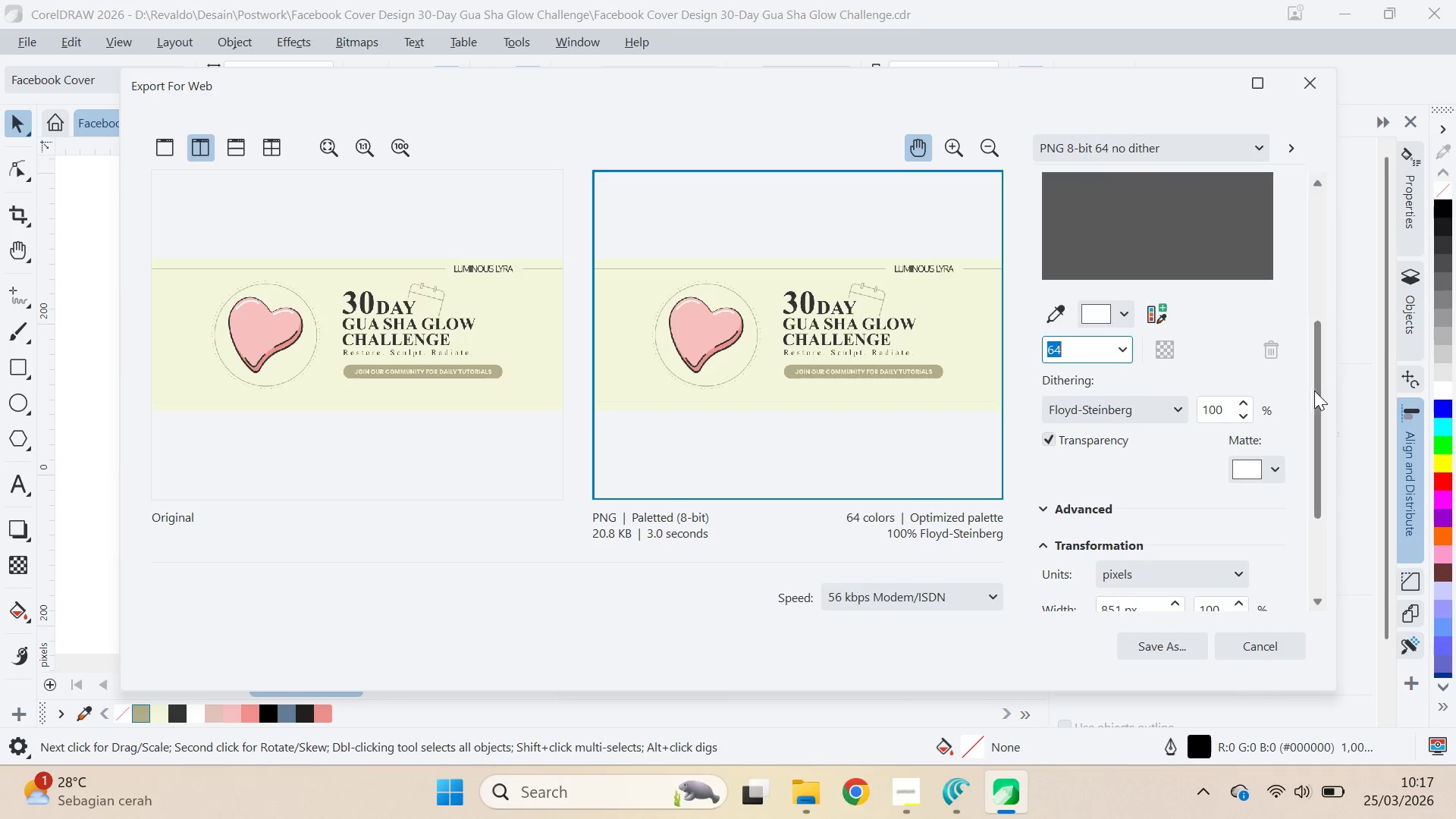 
left_click_drag(start_coordinate=[1316, 391], to_coordinate=[1337, 246])
 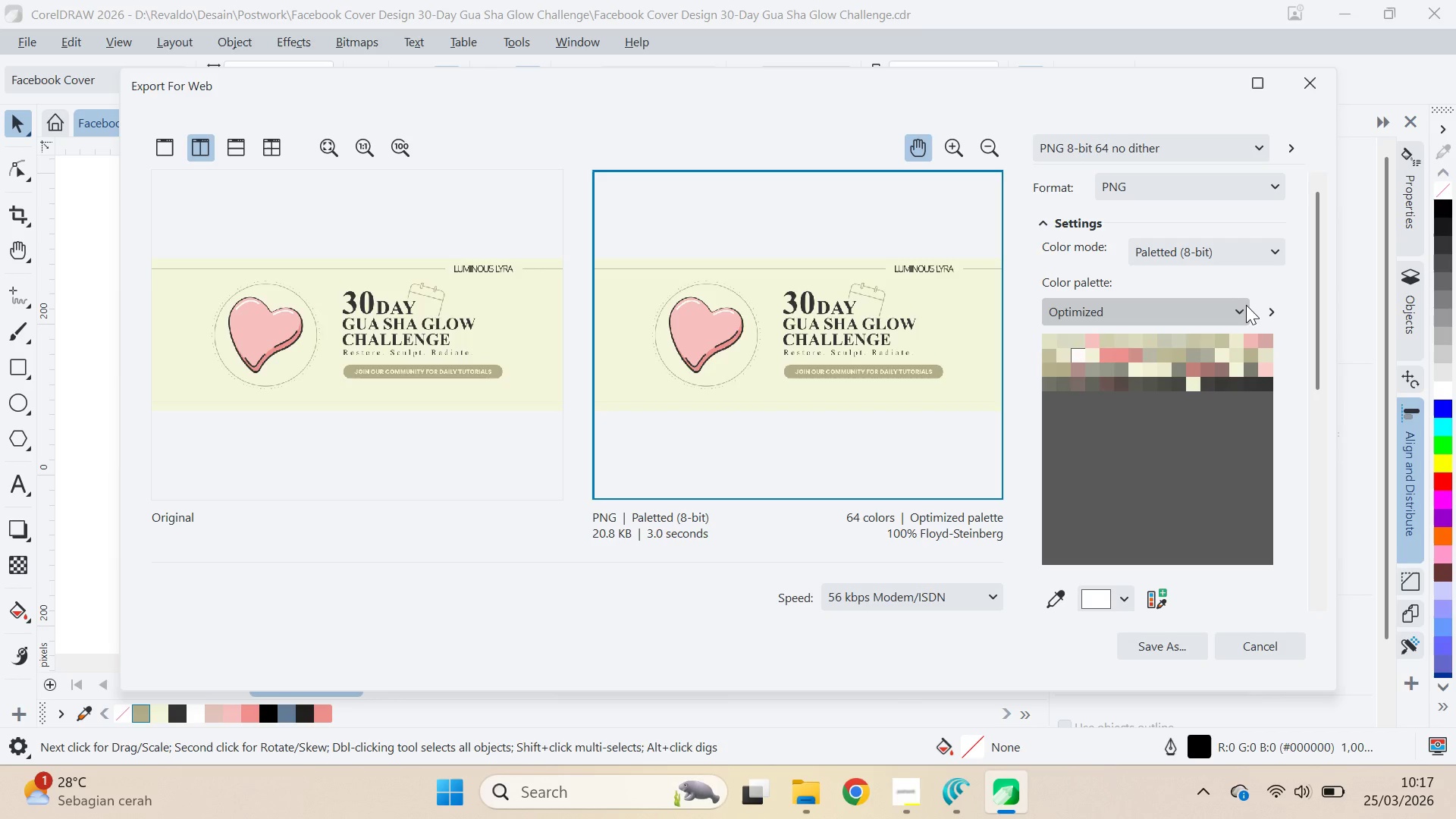 
left_click([1246, 305])
 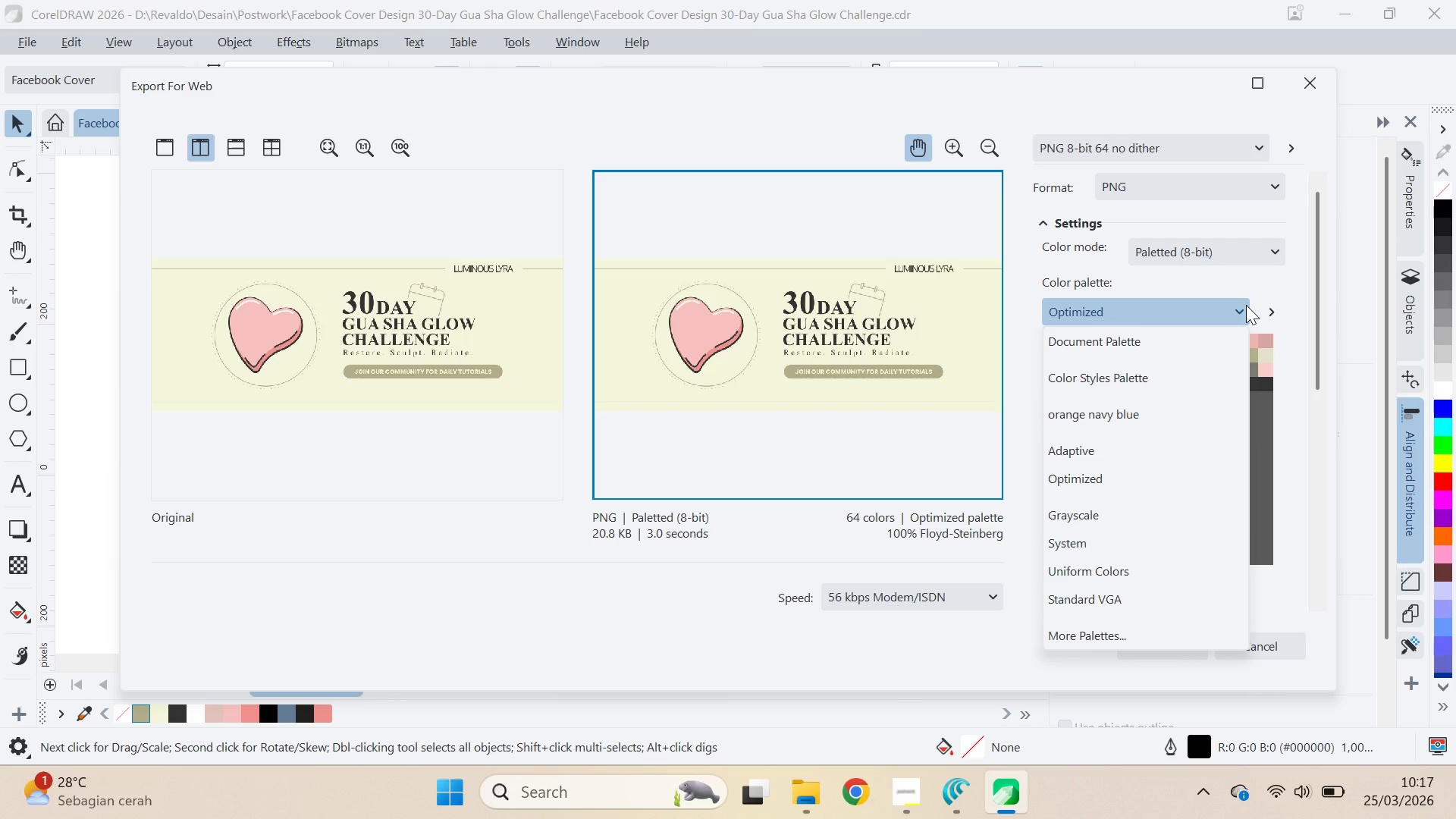 
left_click([1246, 305])
 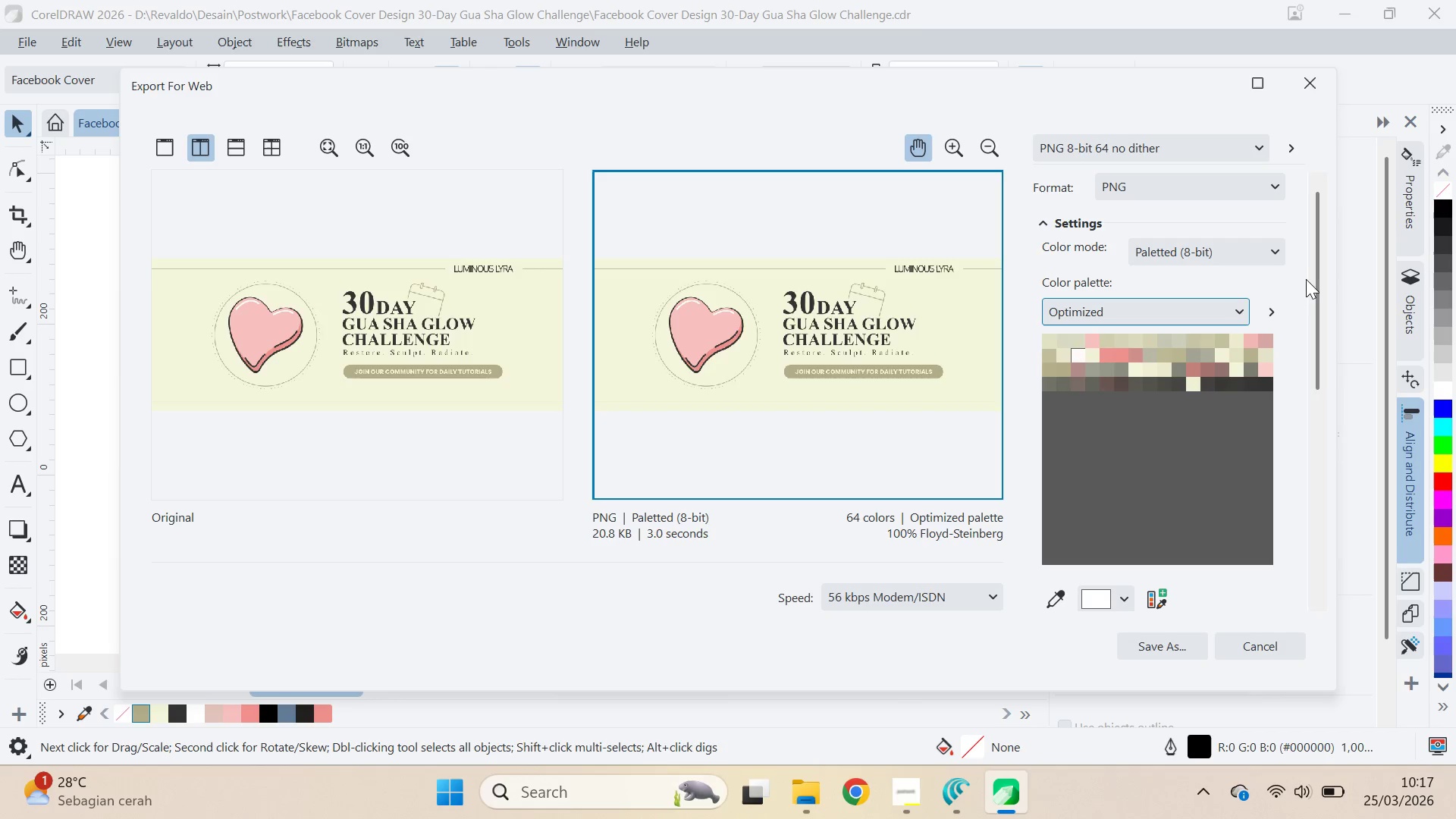 
mouse_move([1266, 271])
 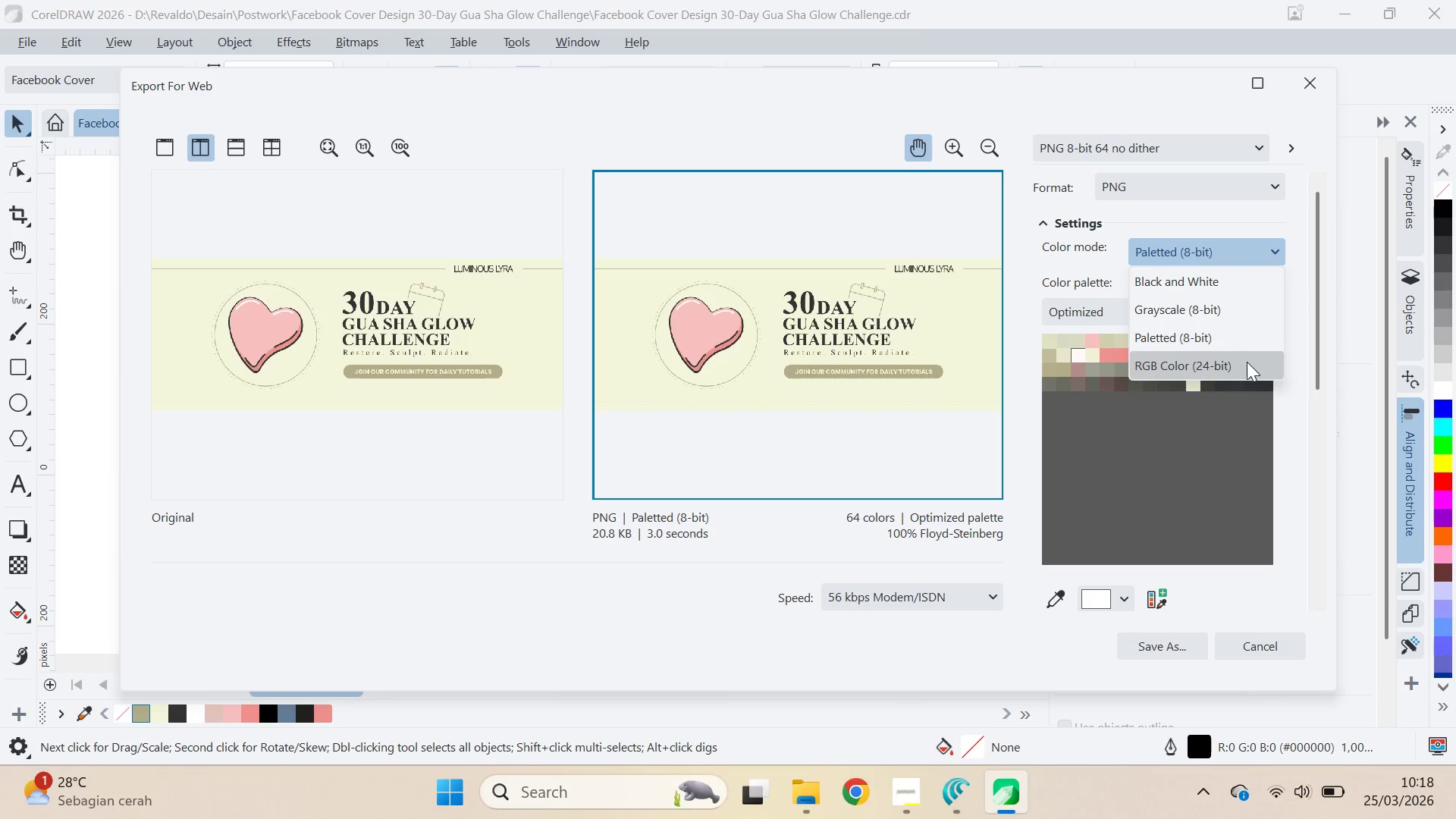 
left_click([1247, 362])
 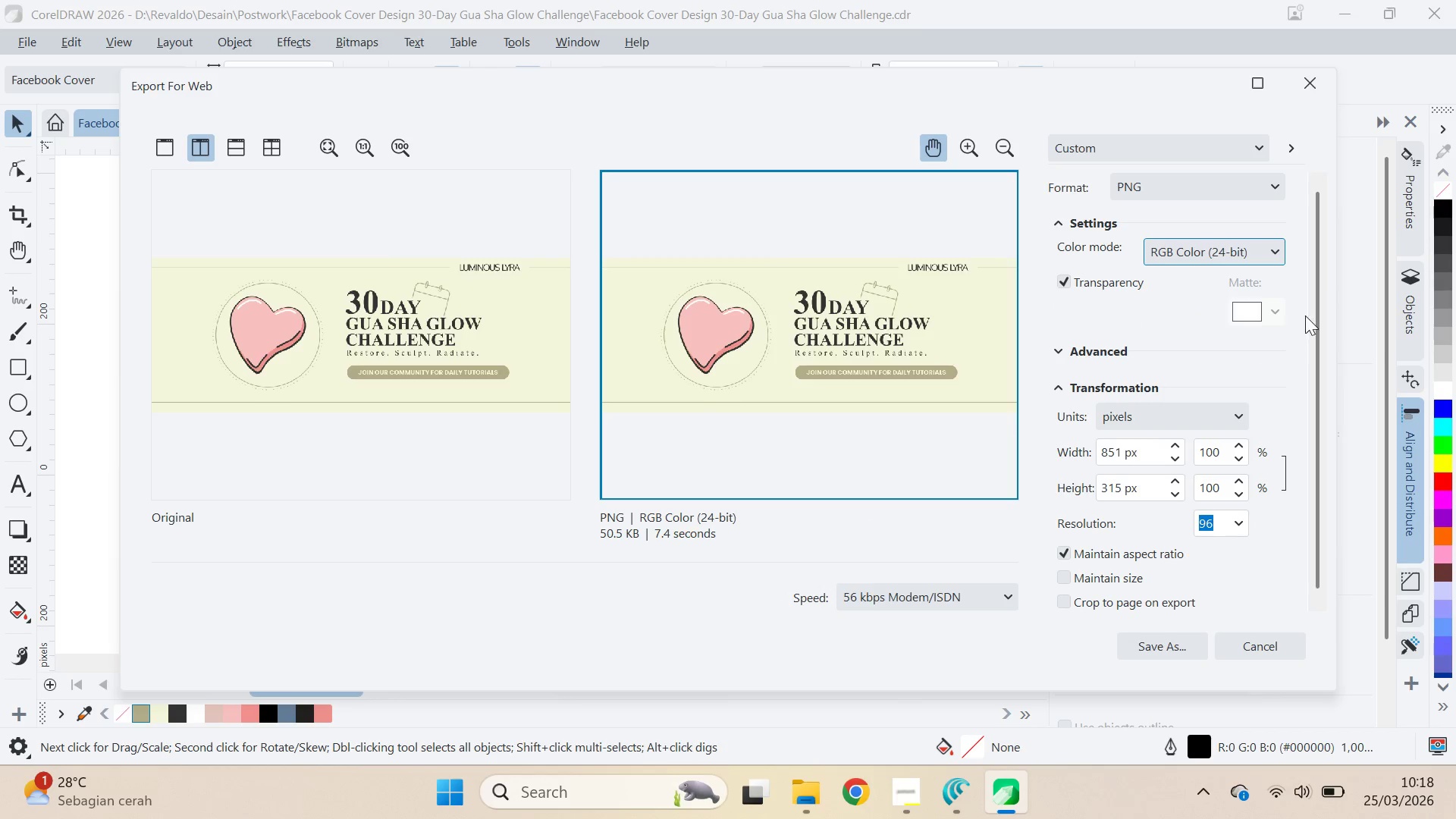 
left_click_drag(start_coordinate=[1312, 306], to_coordinate=[1308, 357])
 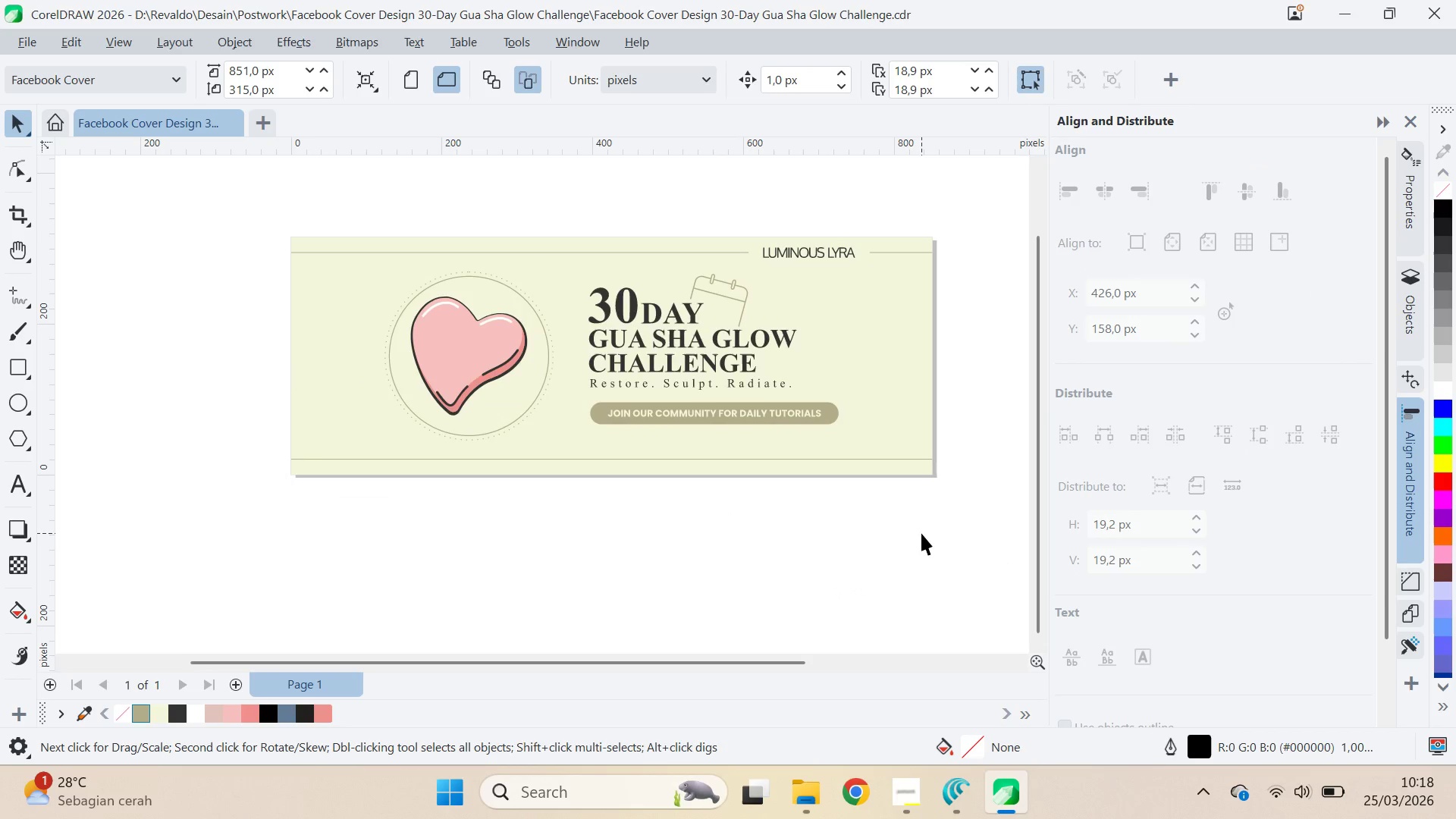 
key(Alt+AltLeft)
 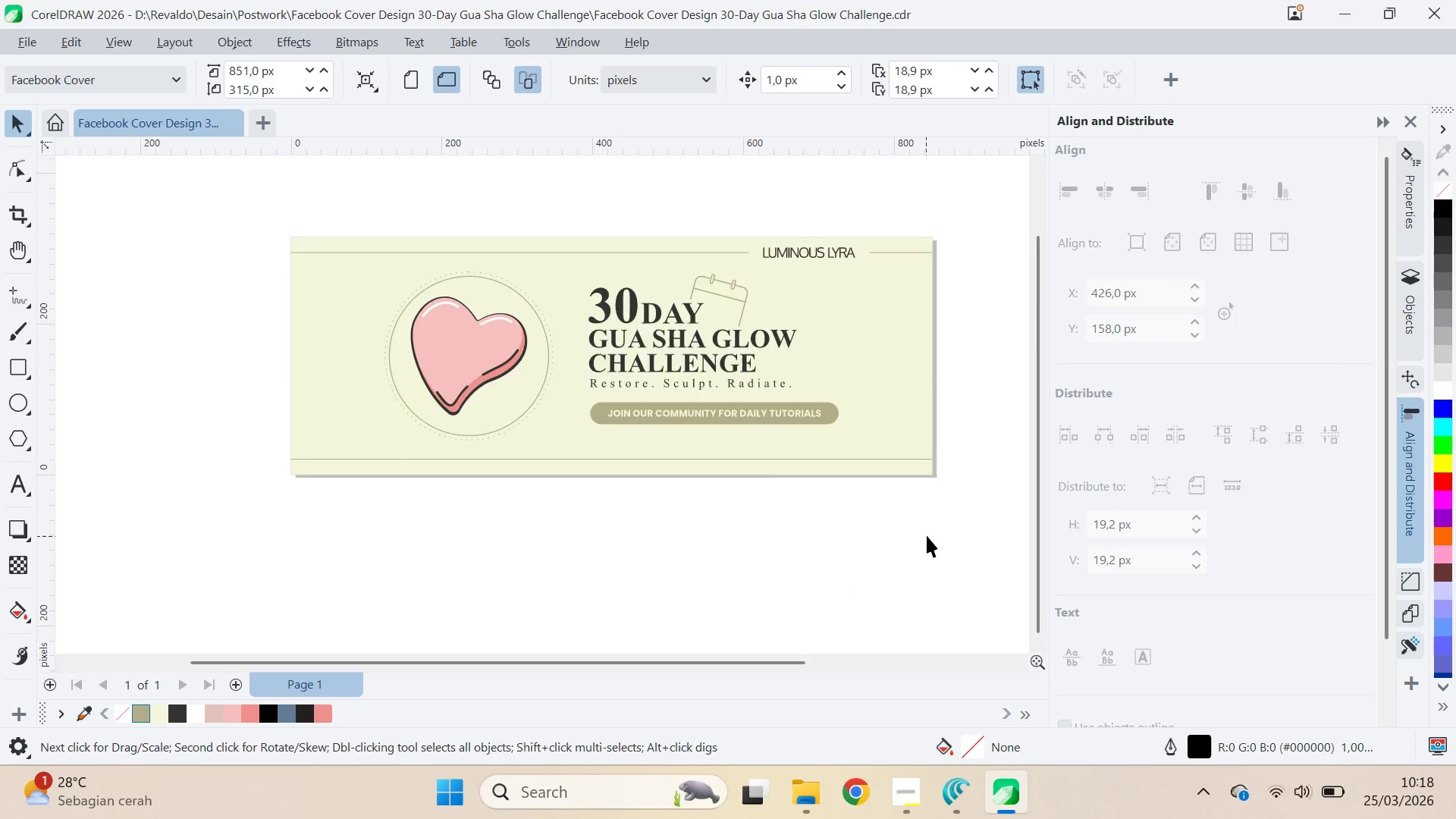 
key(Alt+Tab)